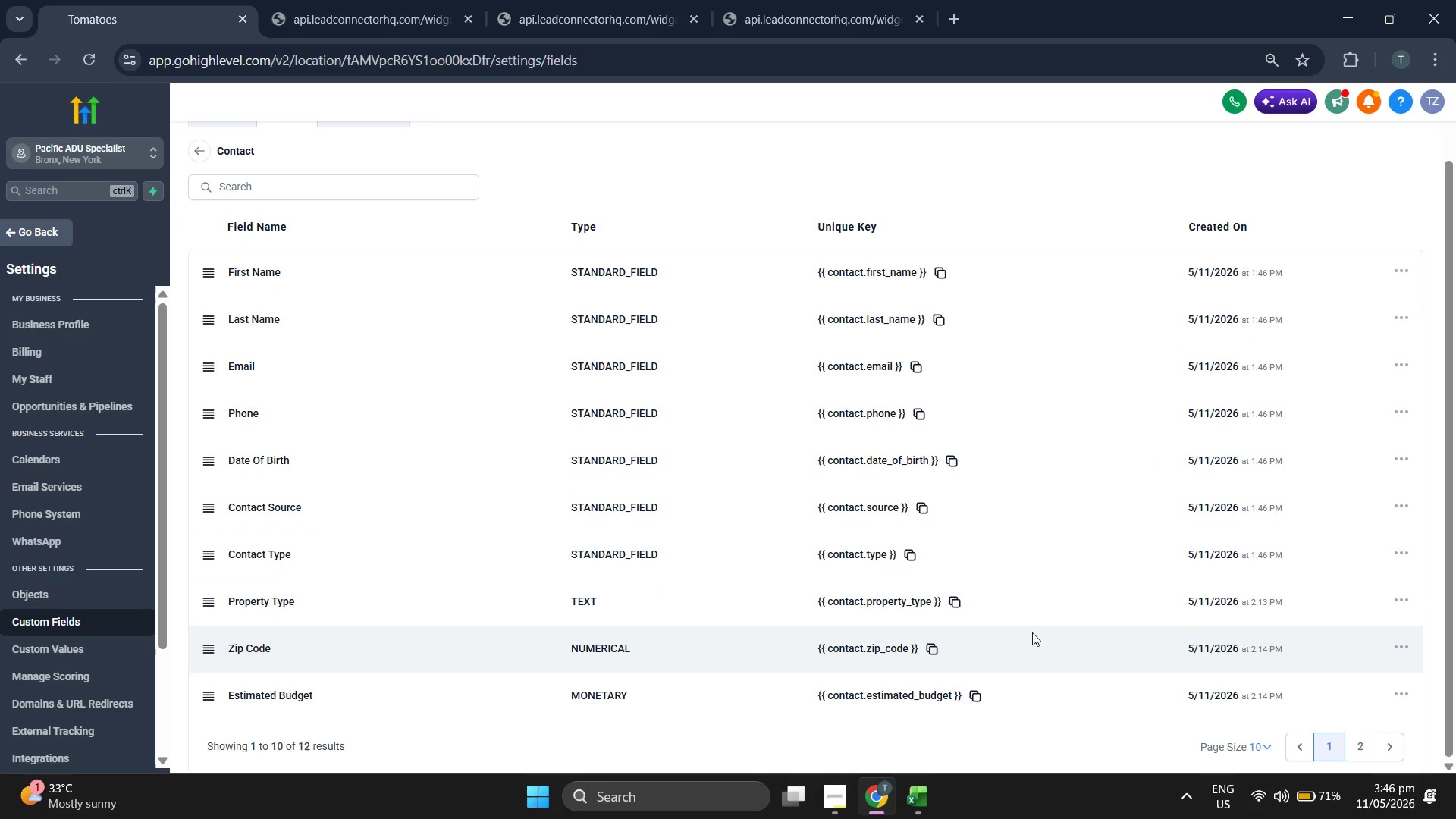 
mouse_move([694, 400])
 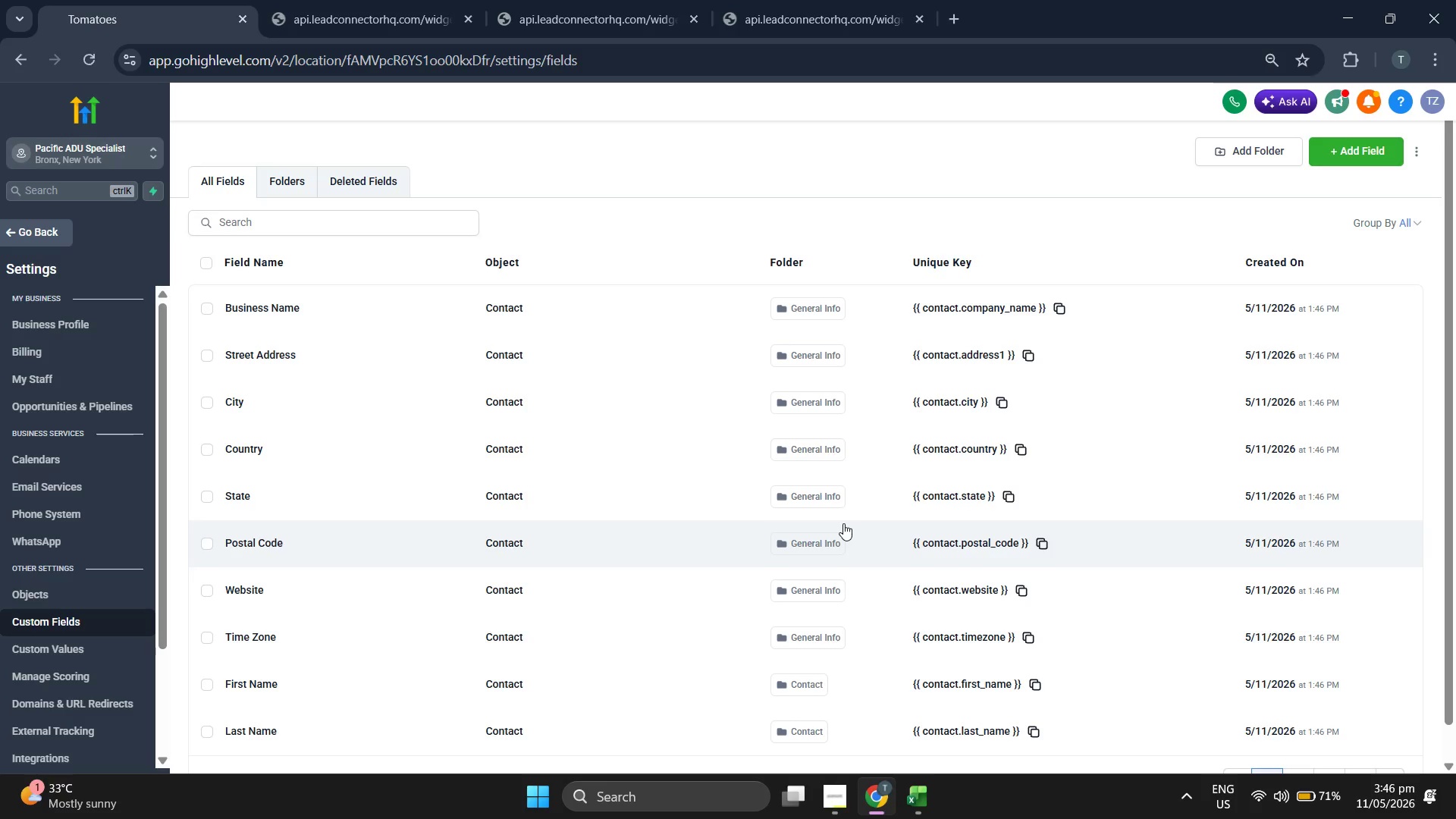 
scroll: coordinate [843, 523], scroll_direction: down, amount: 1.0